 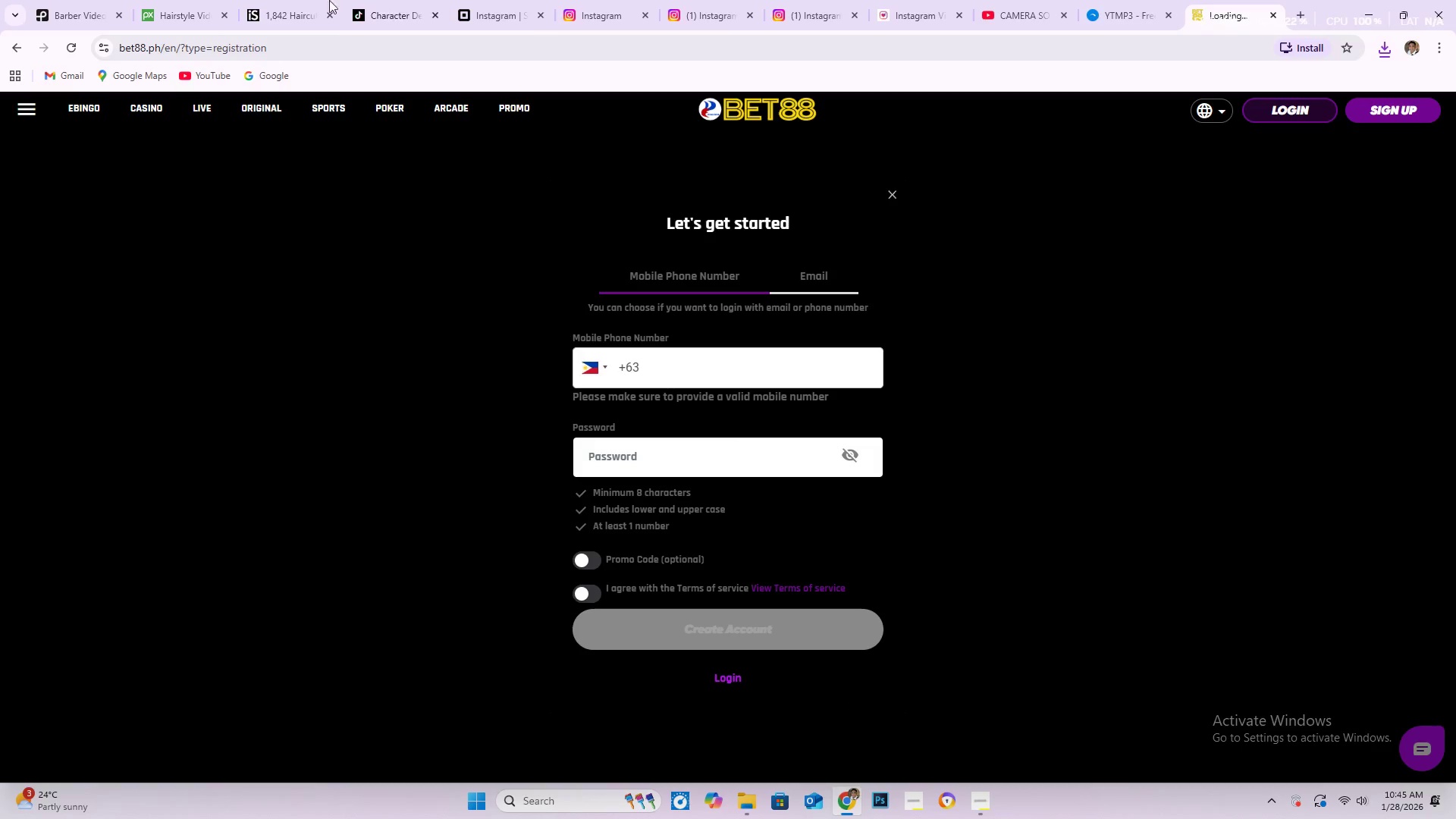 
left_click([1271, 17])
 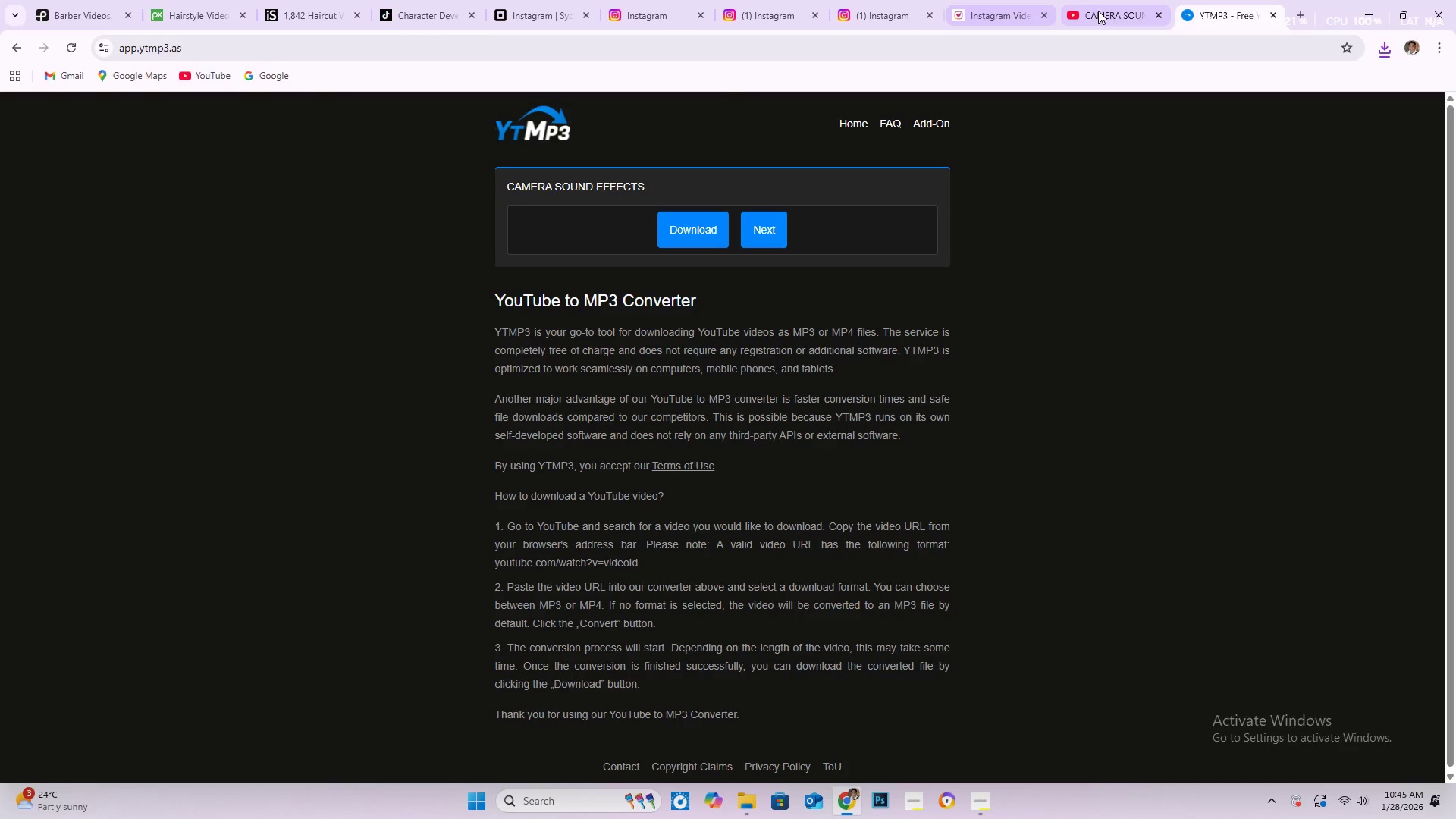 
left_click([1109, 12])
 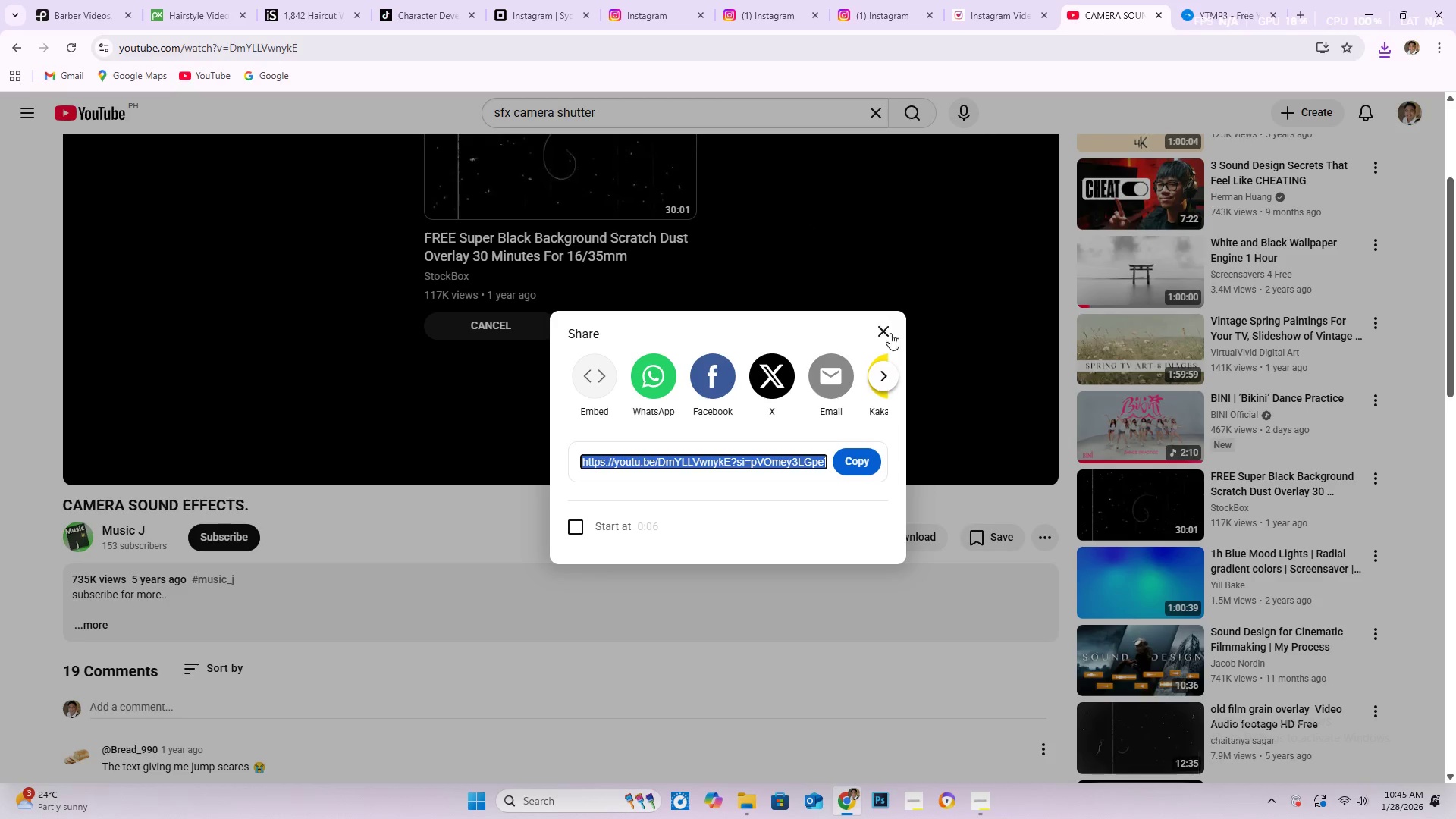 
double_click([887, 336])
 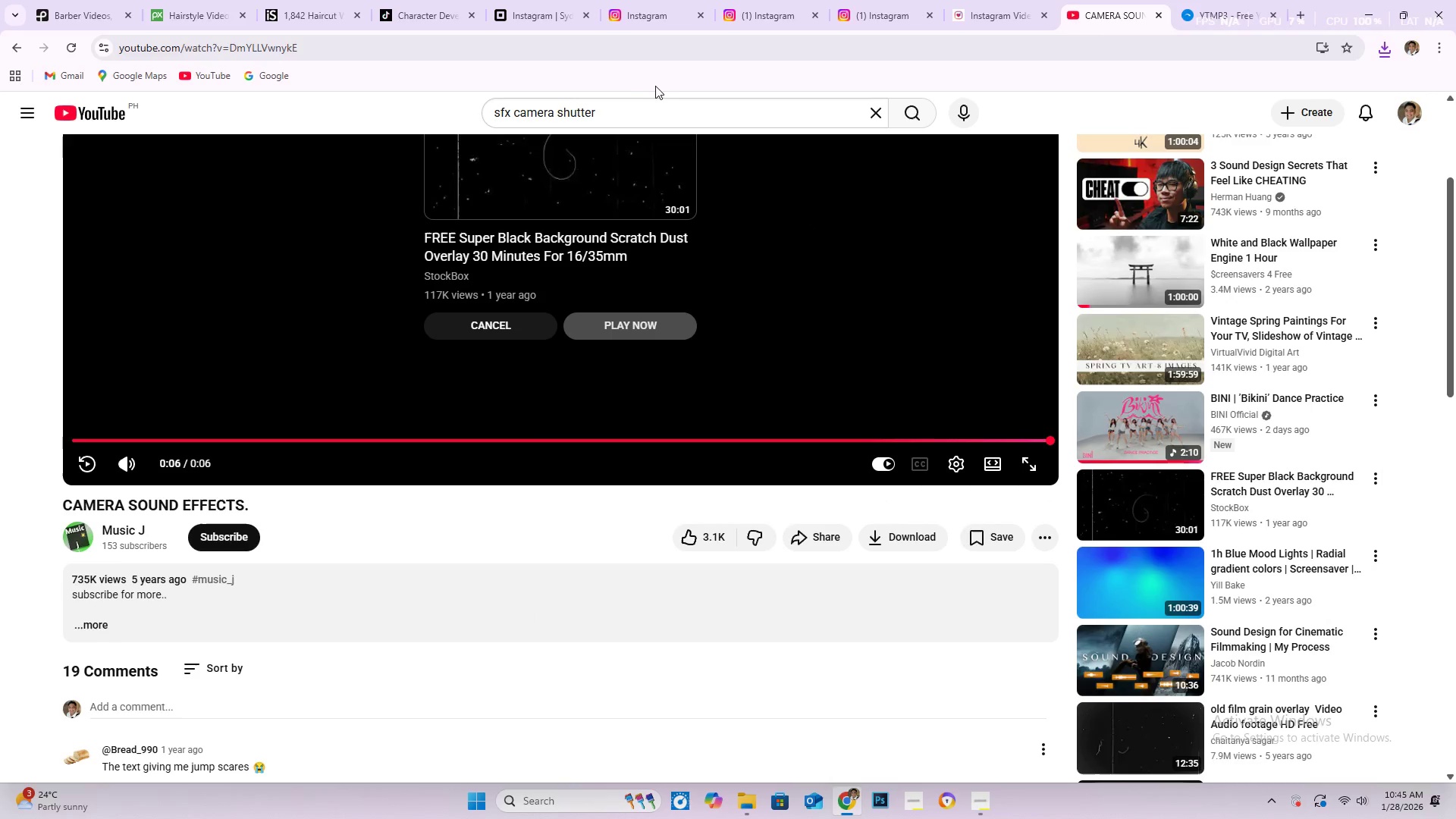 
left_click_drag(start_coordinate=[637, 108], to_coordinate=[426, 116])
 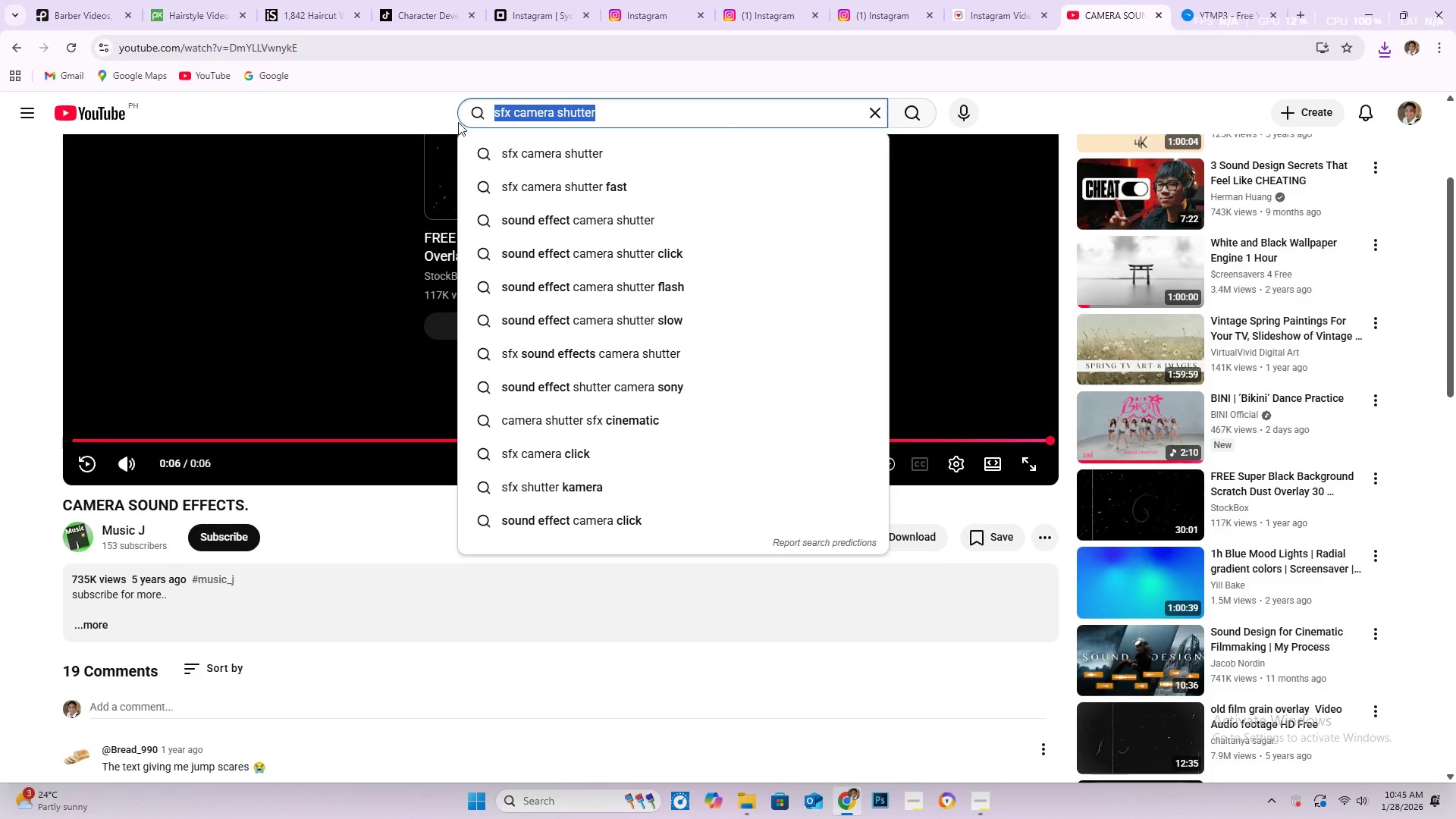 
key(Control+V)
 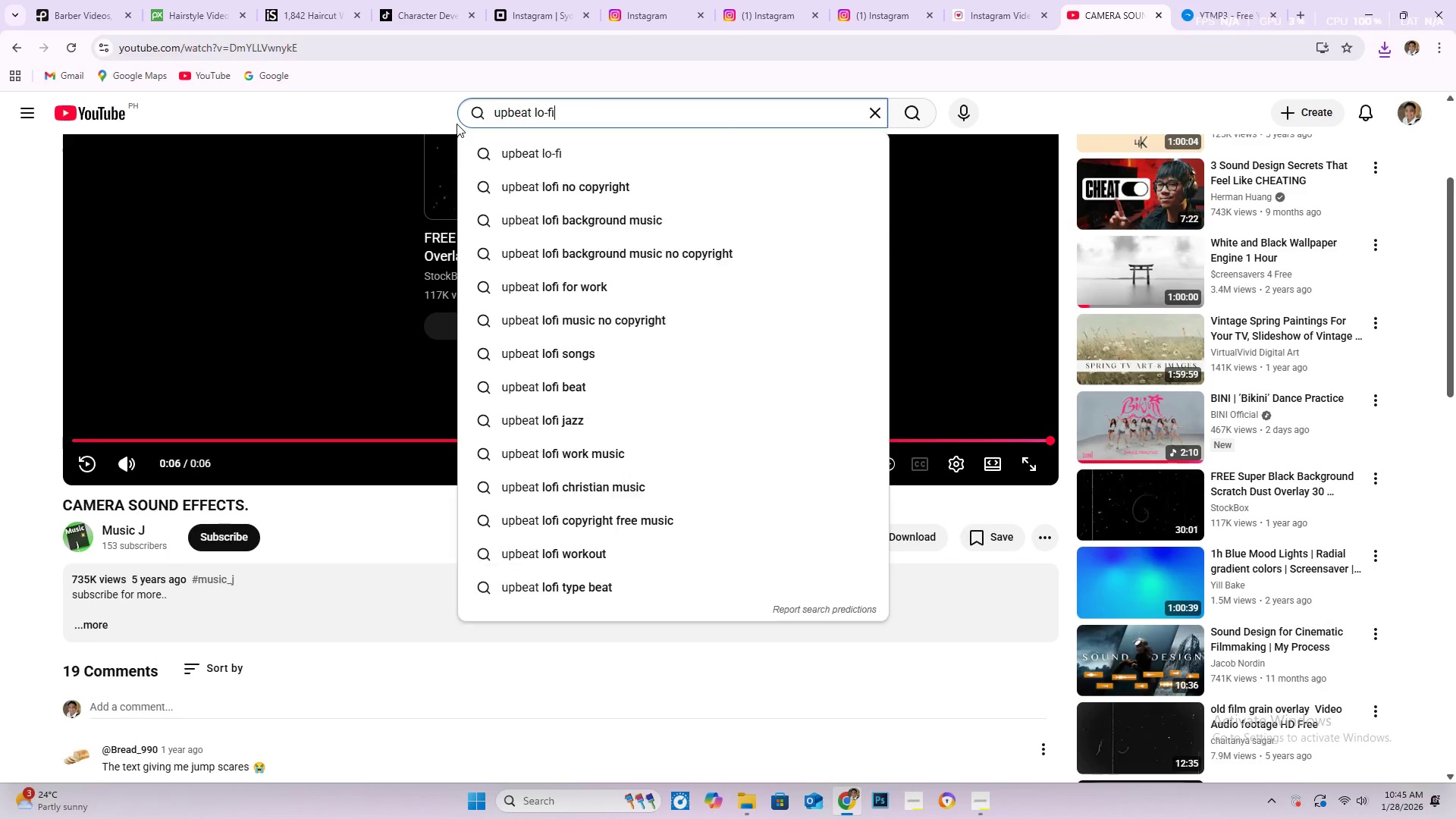 
key(NumpadEnter)
 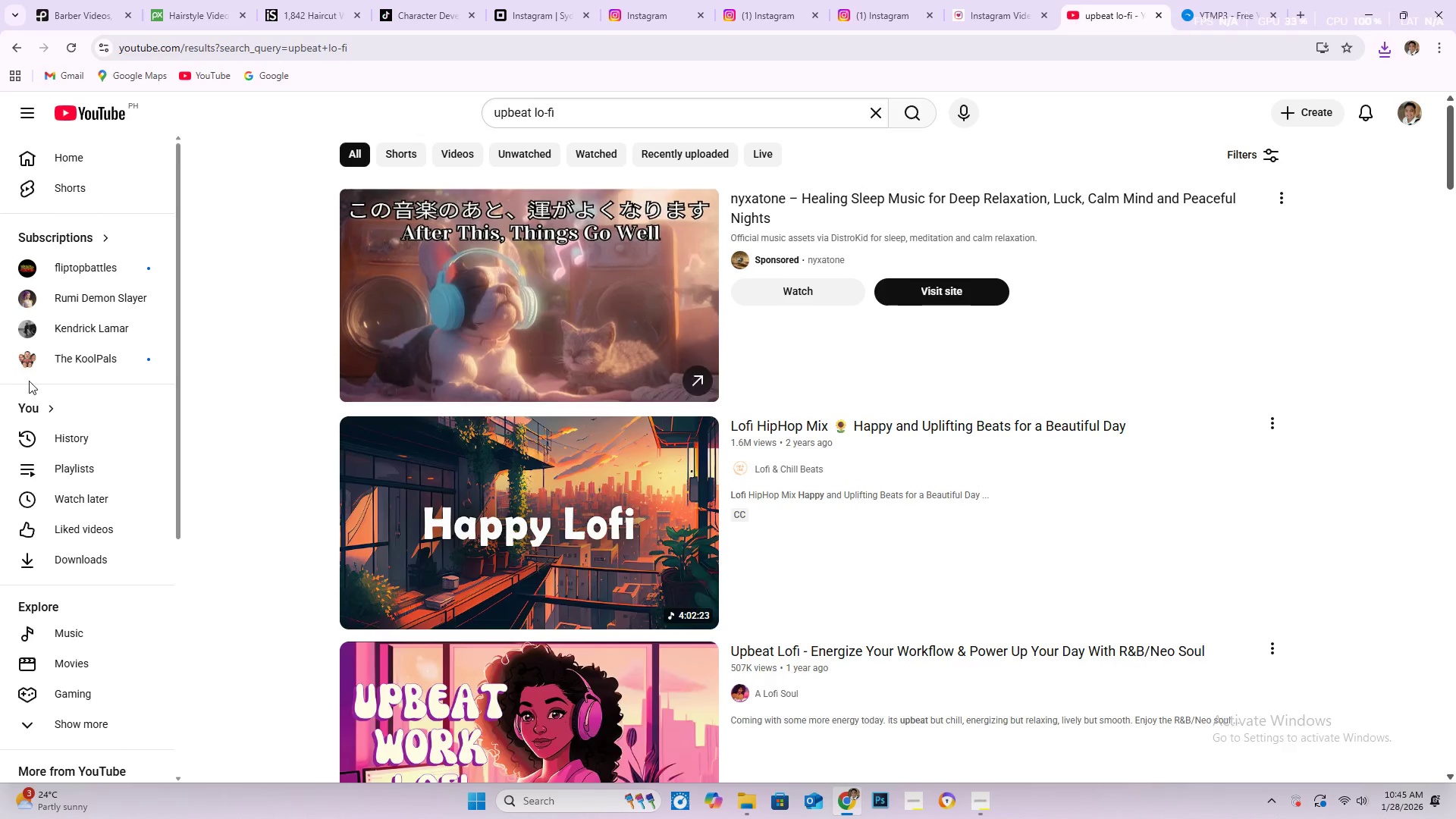 
scroll: coordinate [1200, 479], scroll_direction: down, amount: 7.0
 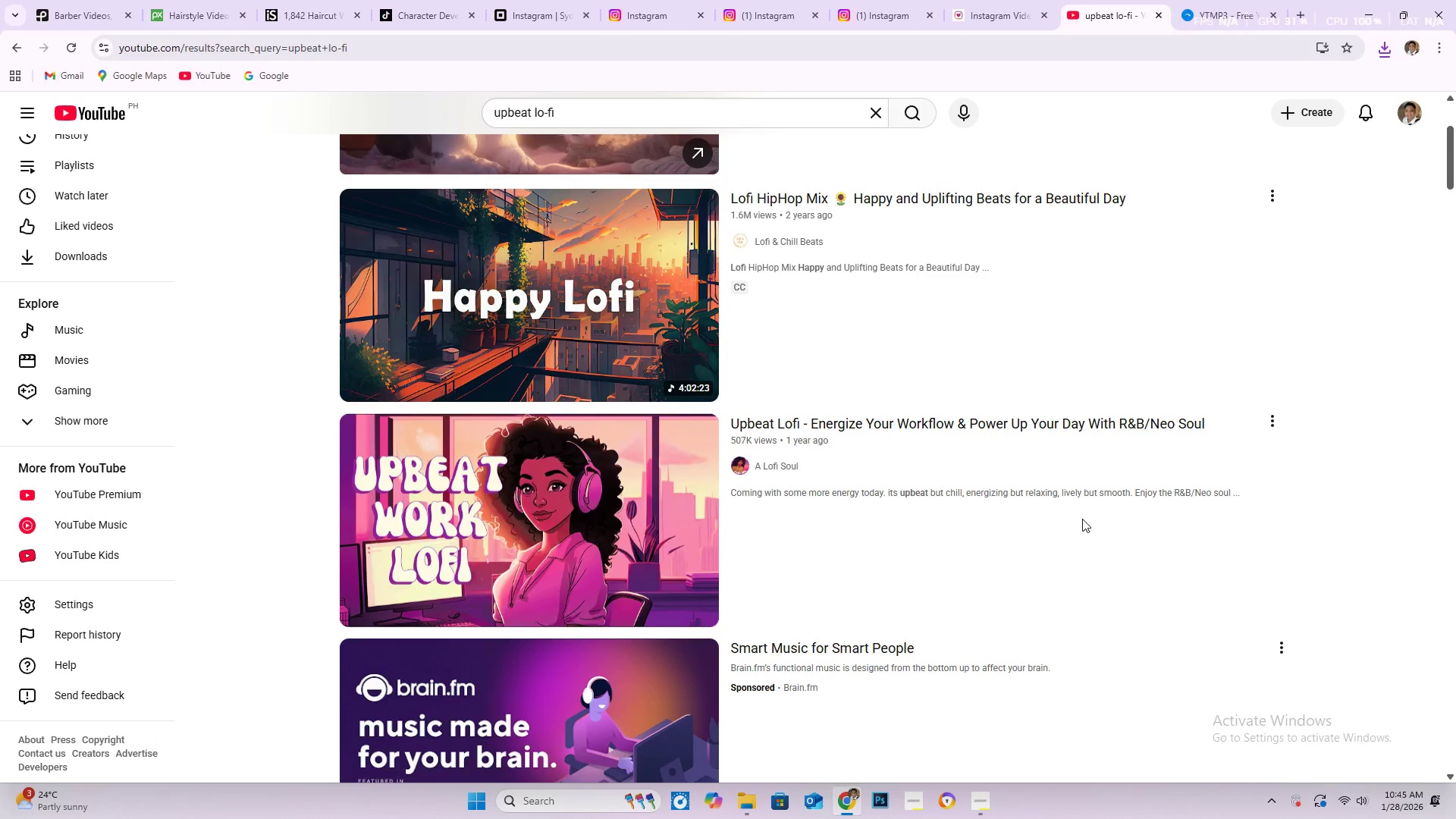 
mouse_move([545, 322])
 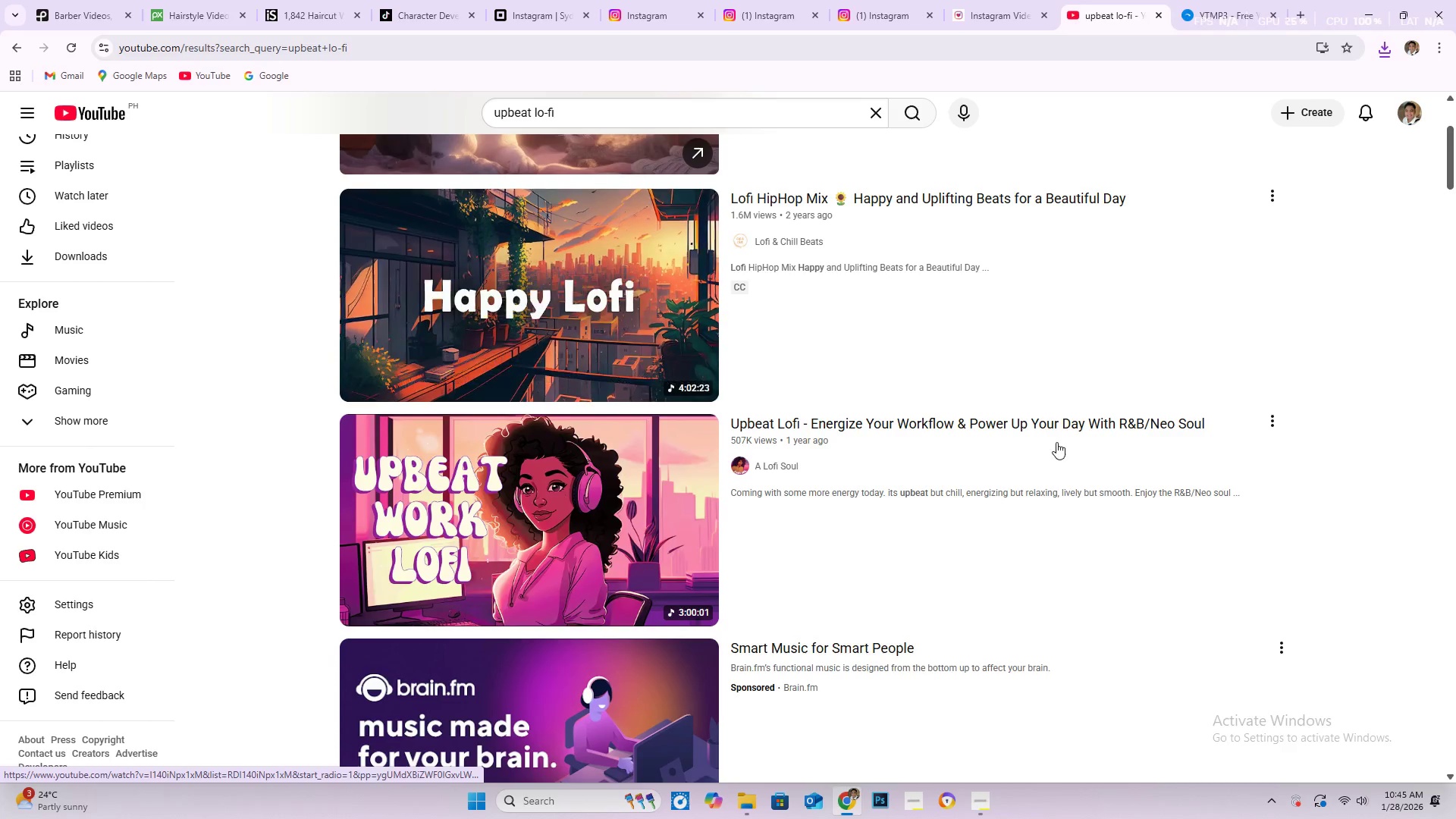 
scroll: coordinate [1042, 438], scroll_direction: down, amount: 6.0
 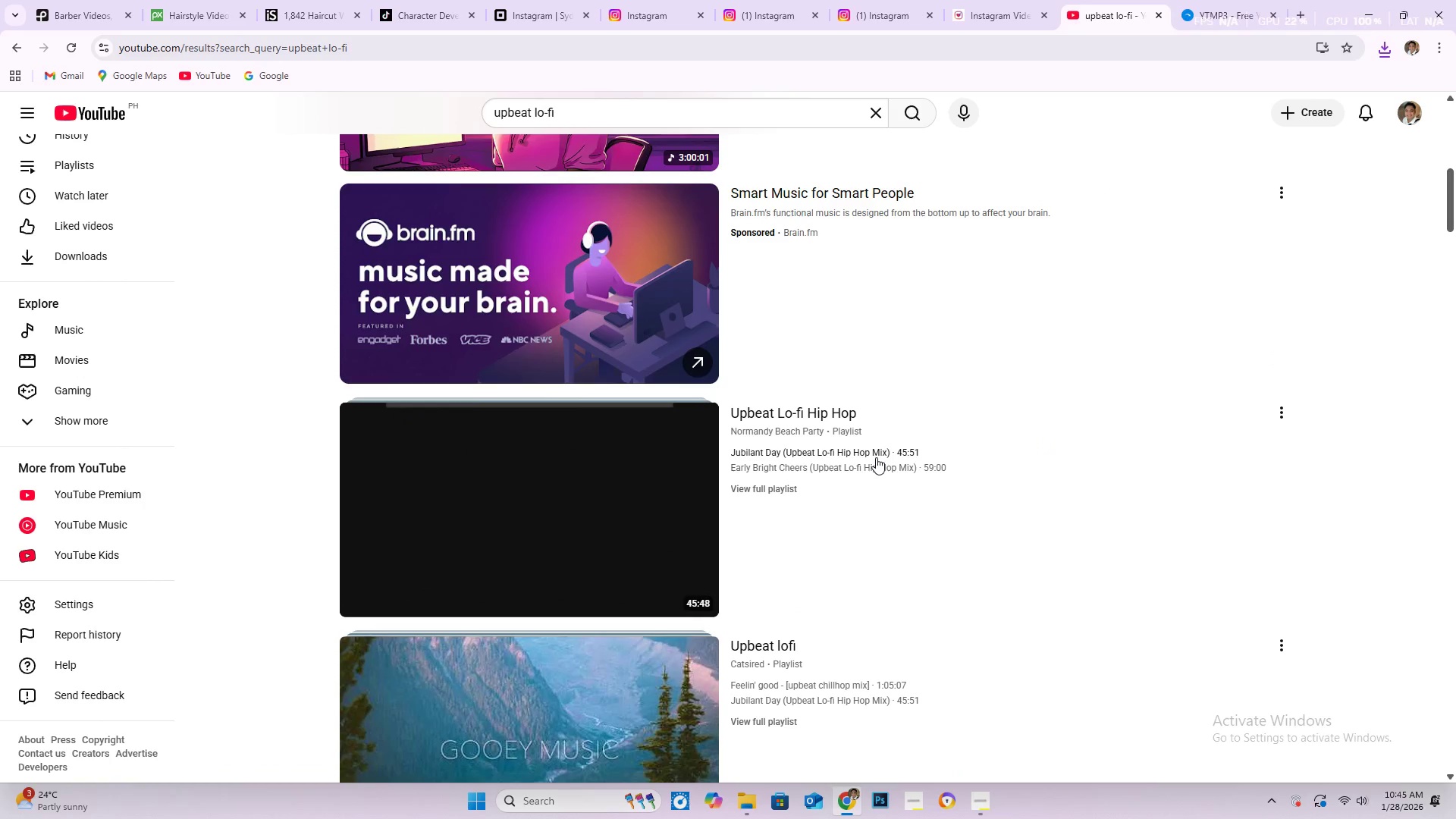 
left_click([590, 487])
 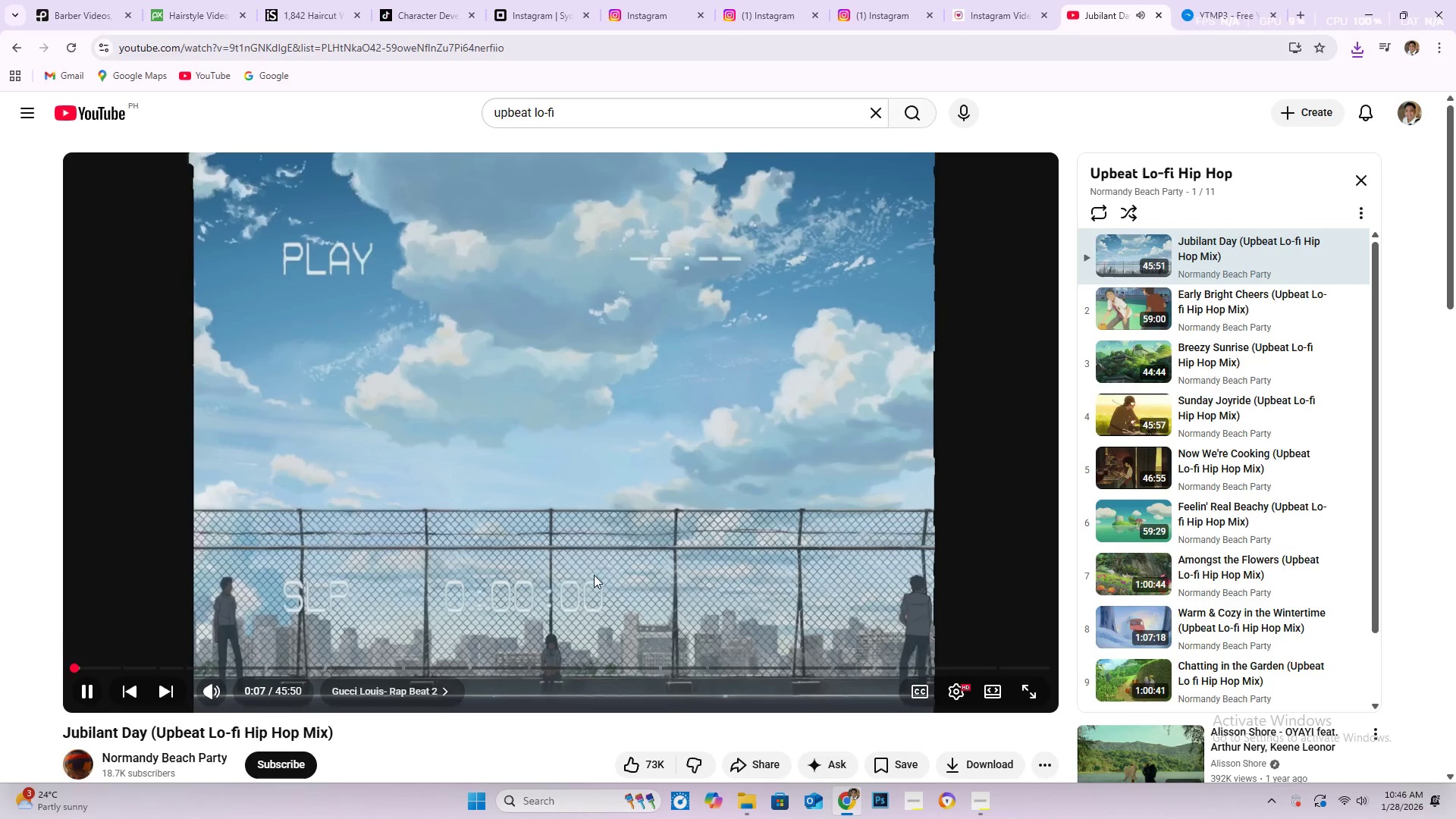 
wait(13.31)
 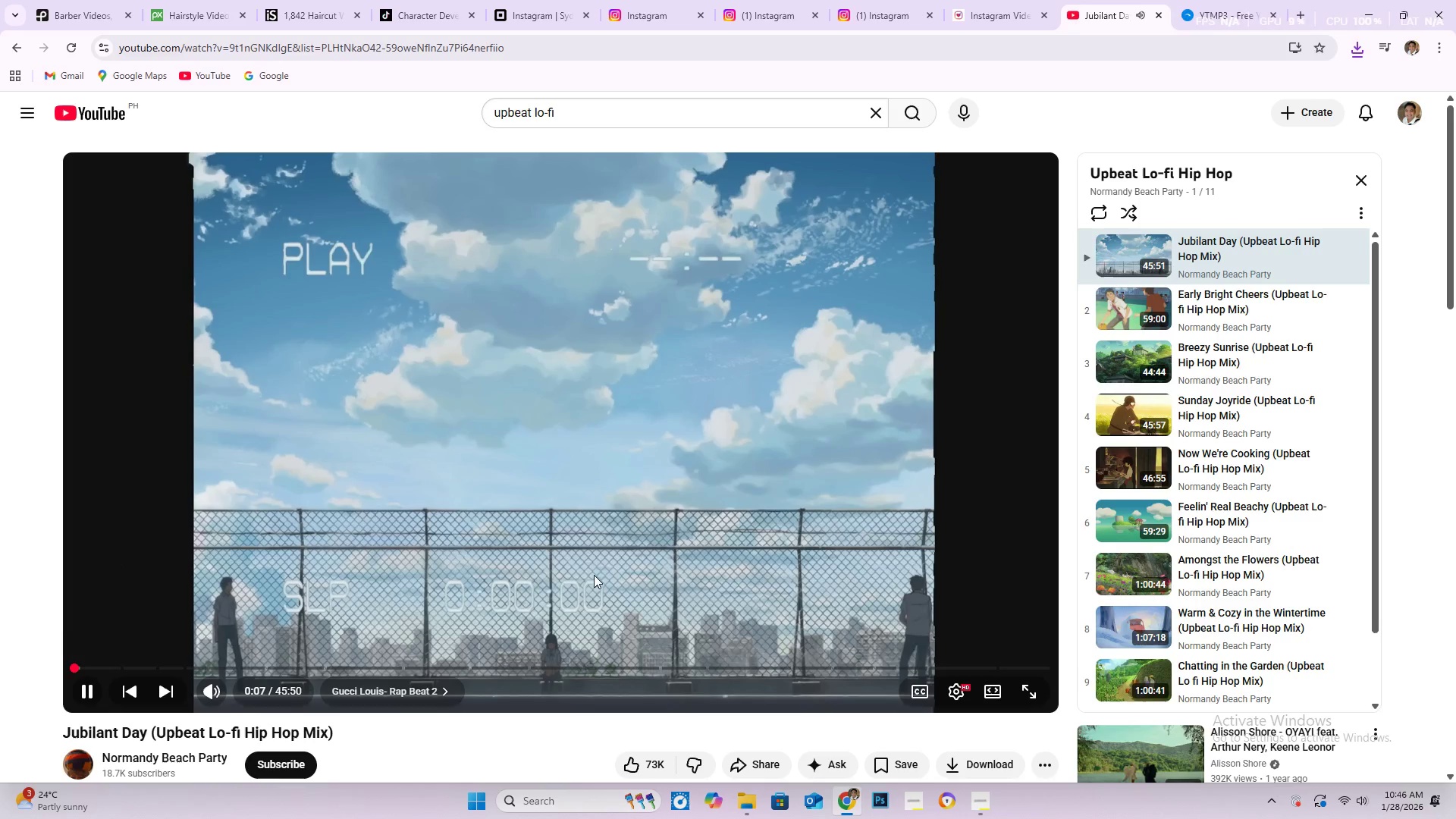 
left_click([136, 670])
 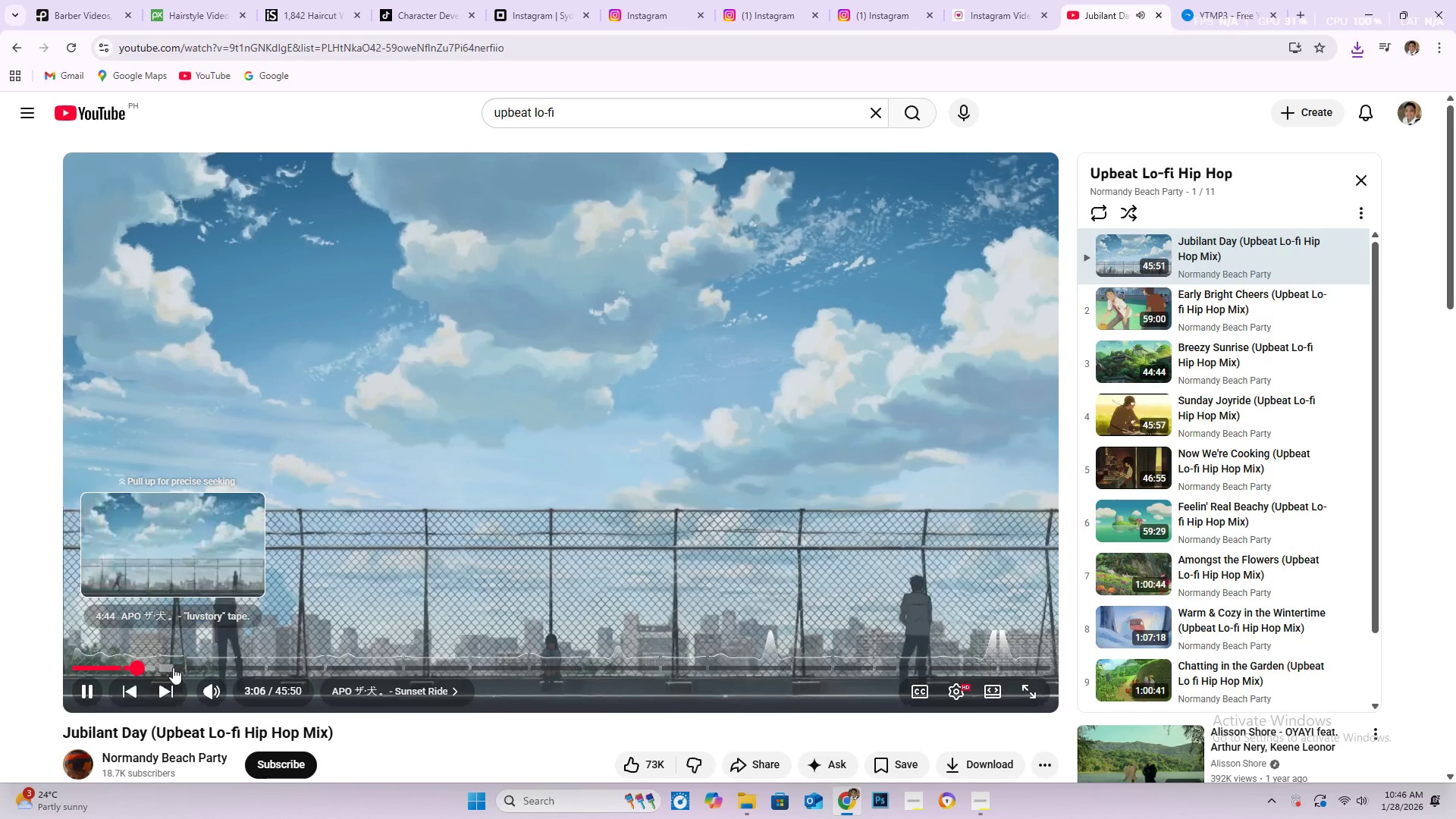 
left_click([173, 667])
 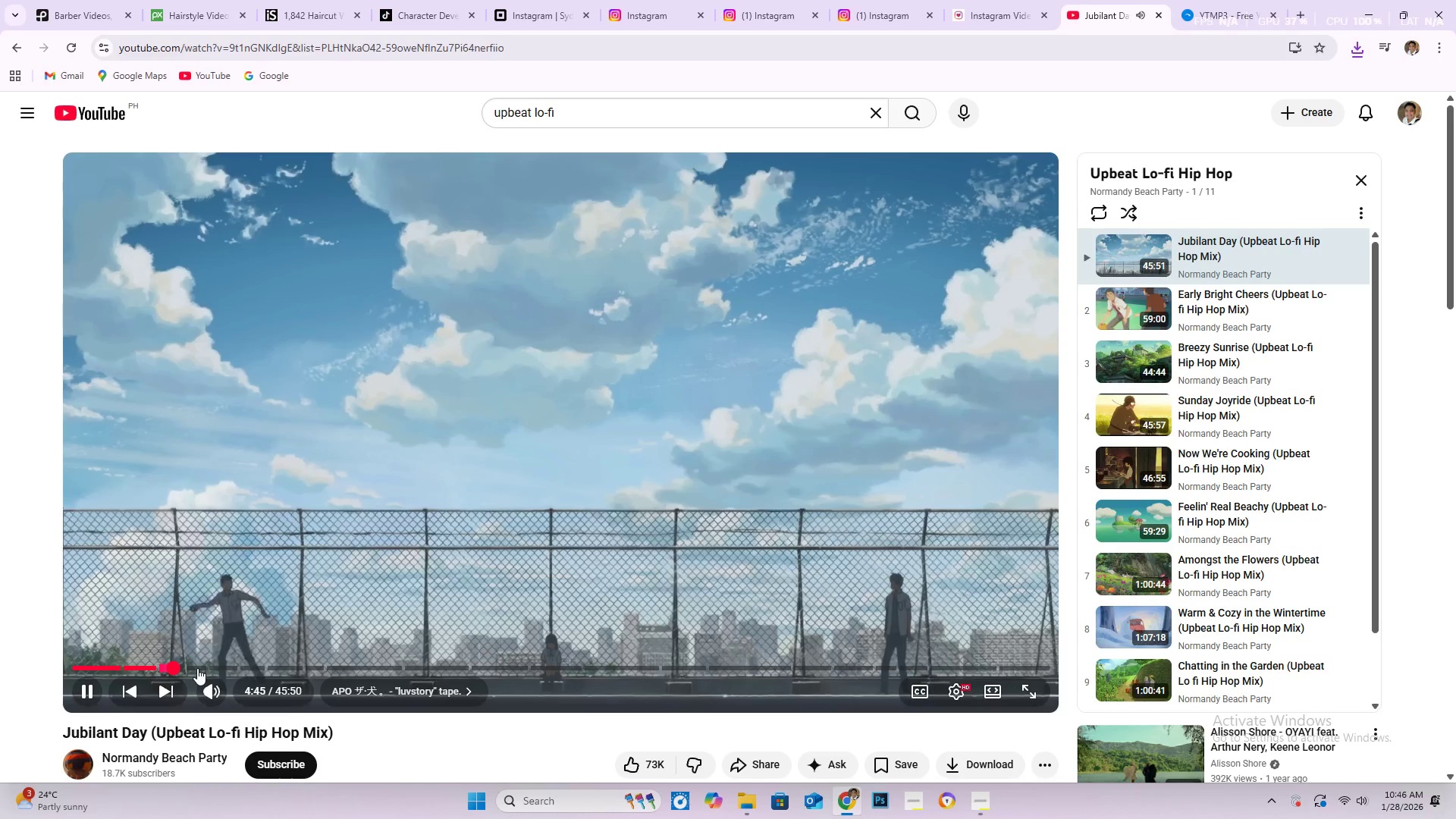 
left_click([196, 667])
 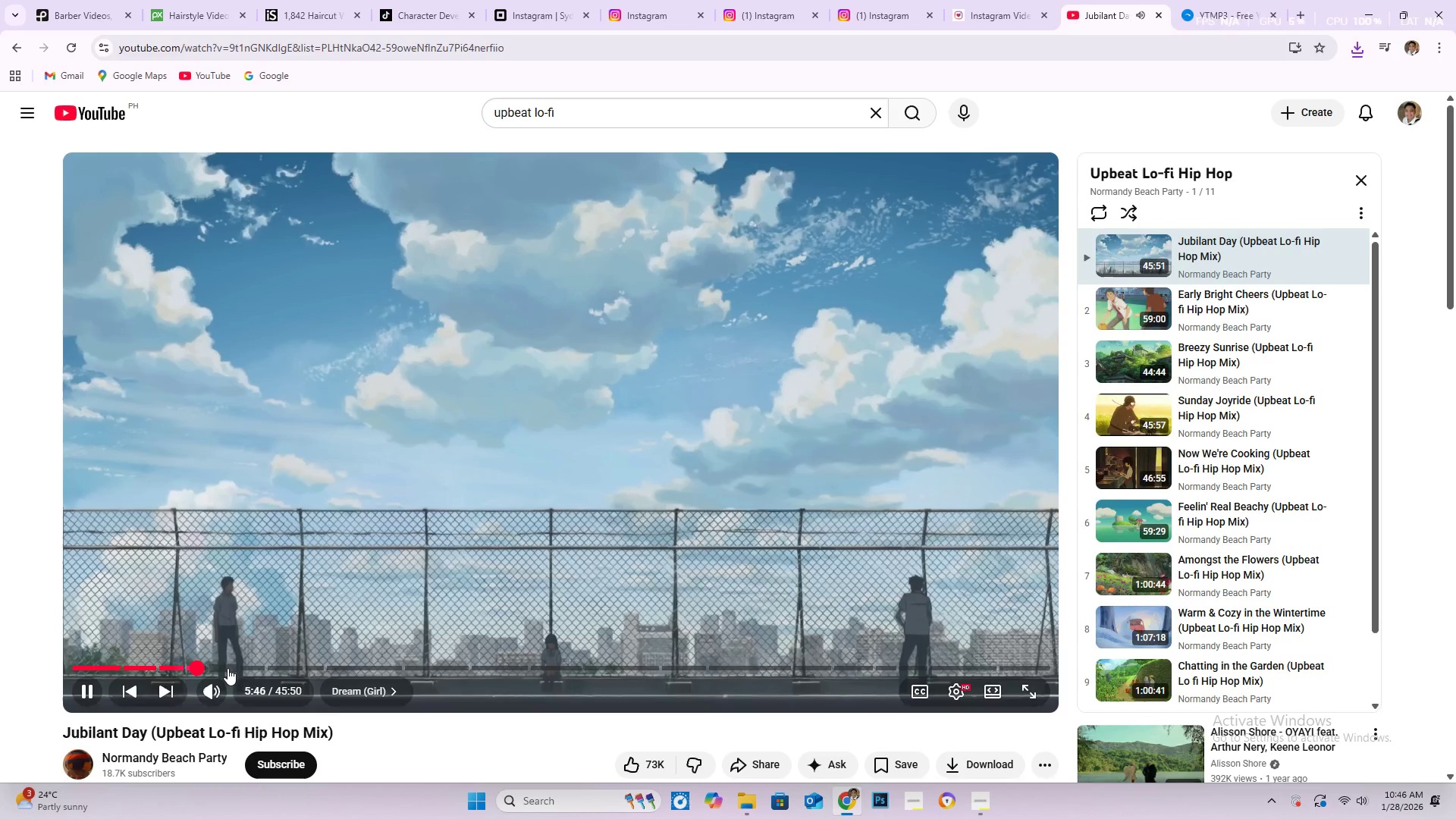 
left_click([228, 668])
 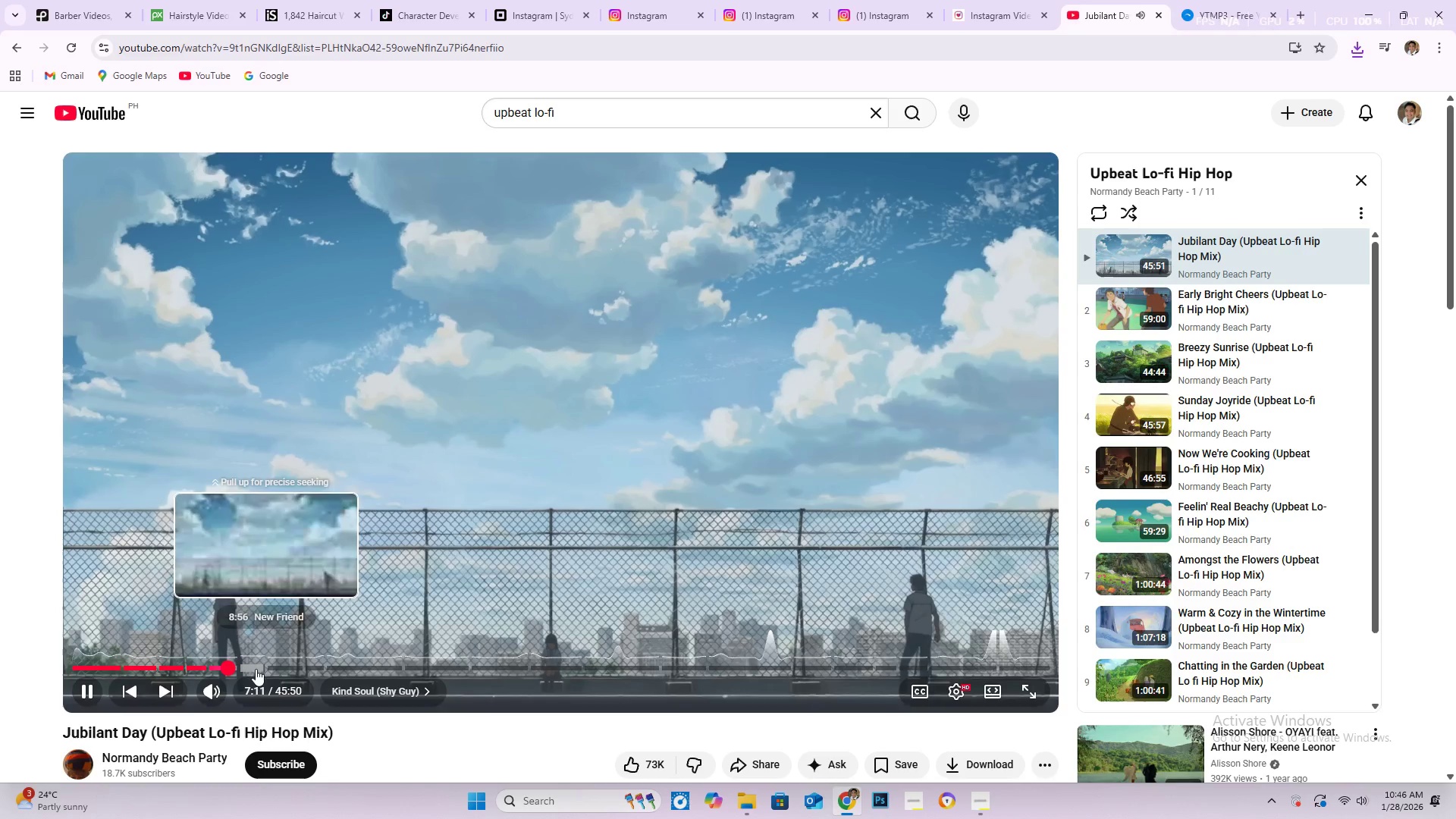 
left_click([248, 668])
 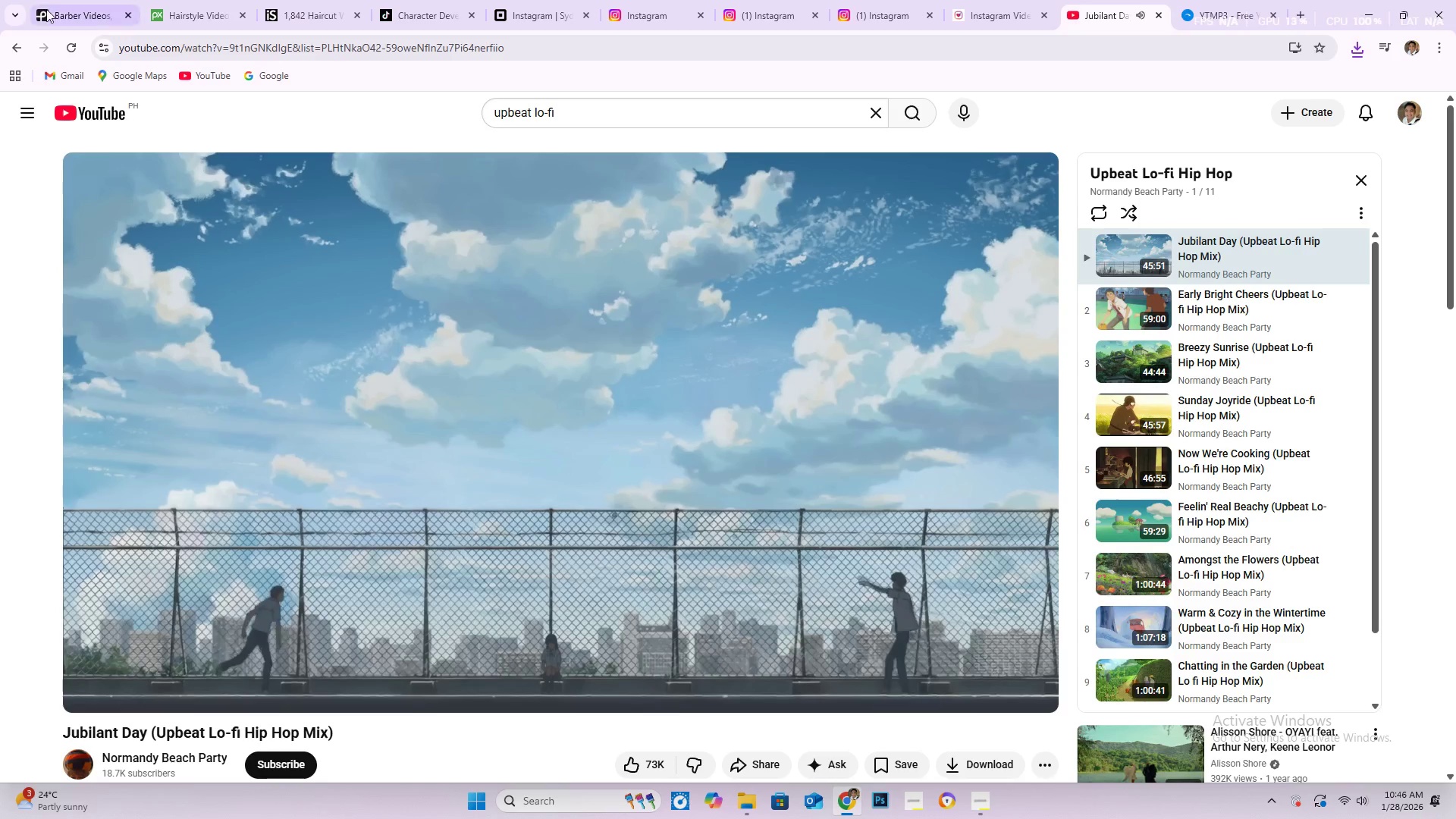 
left_click([16, 55])
 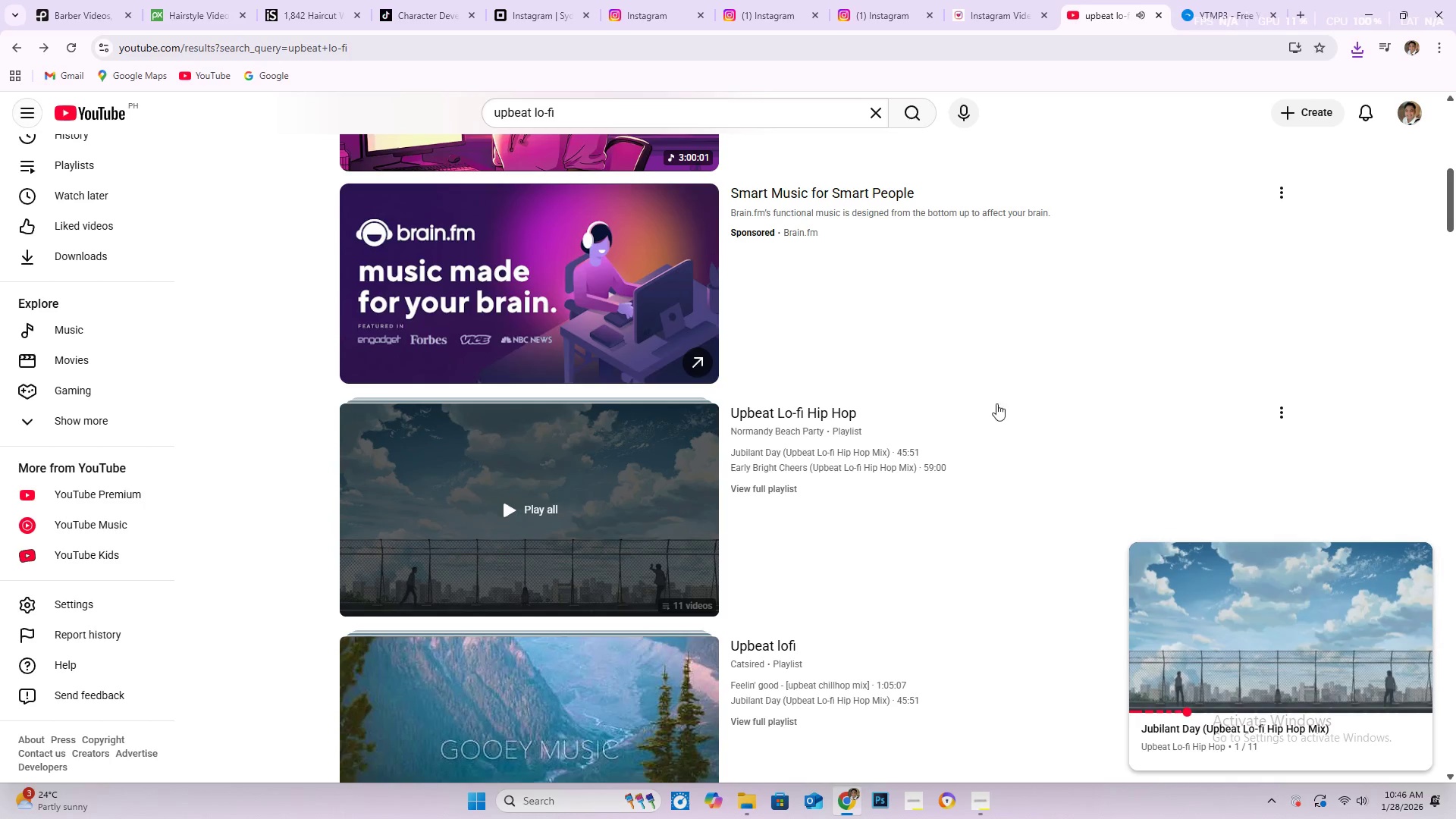 
scroll: coordinate [895, 532], scroll_direction: down, amount: 4.0
 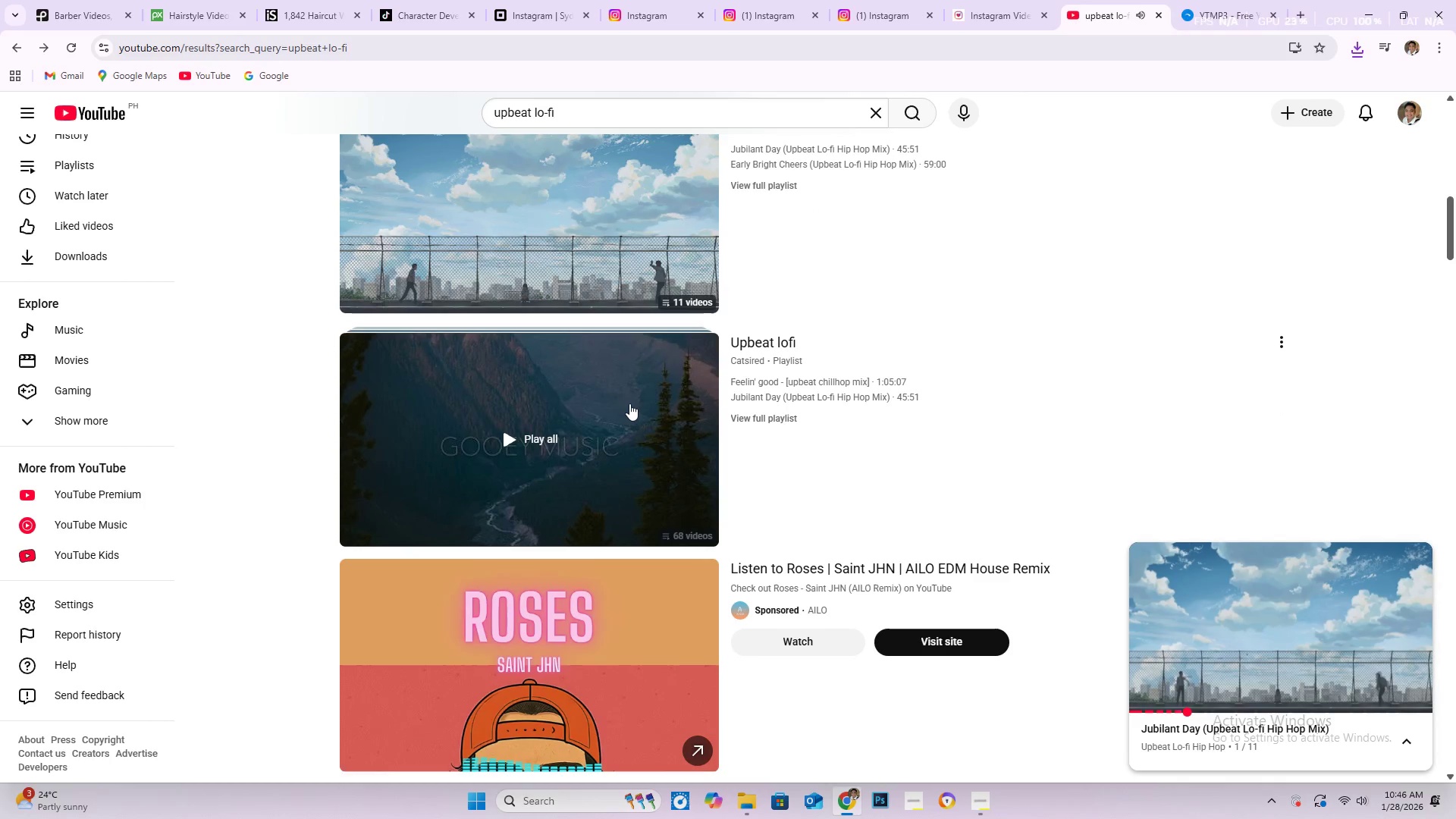 
left_click([626, 403])
 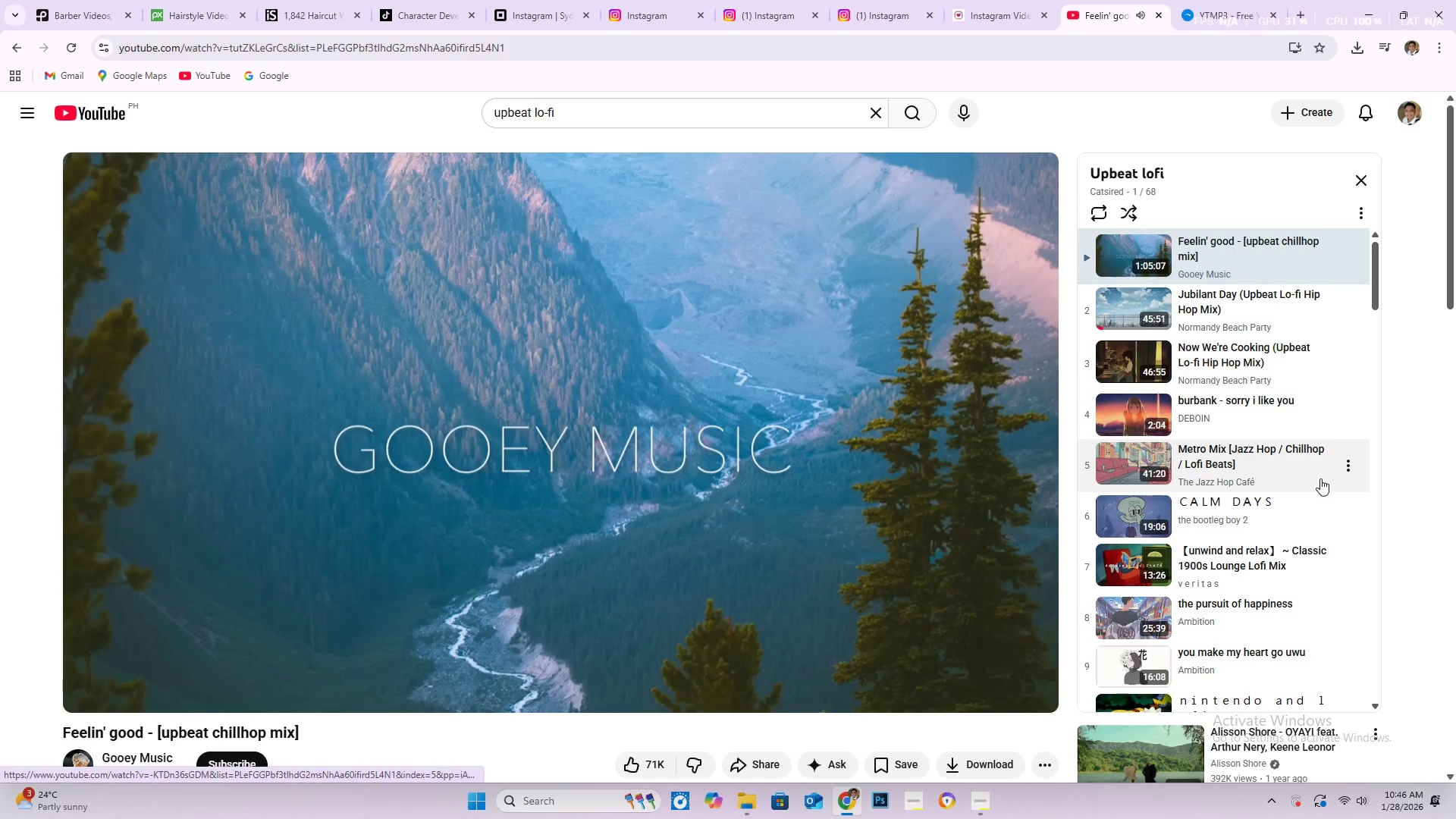 
wait(11.27)
 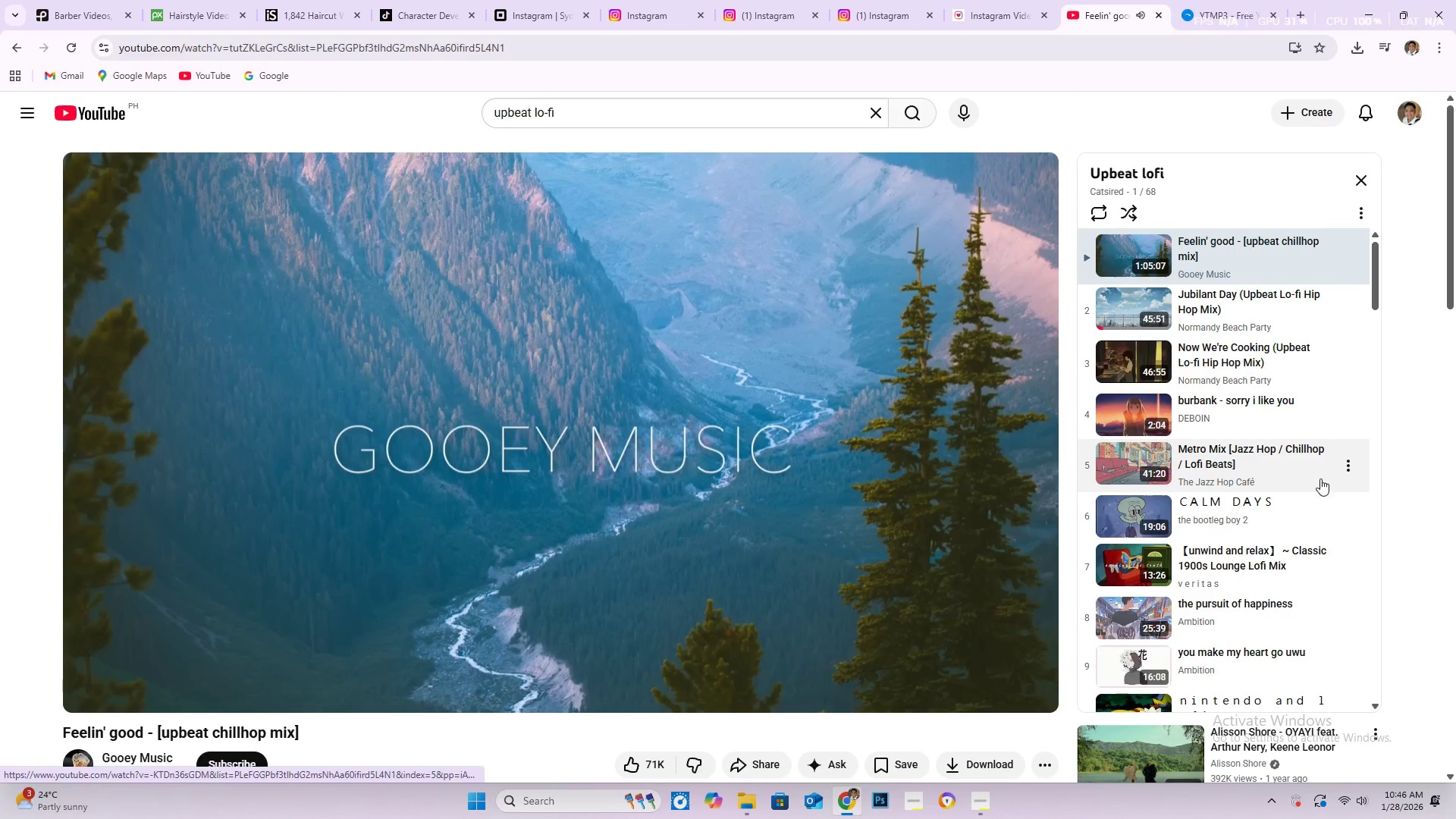 
scroll: coordinate [1312, 523], scroll_direction: down, amount: 4.0
 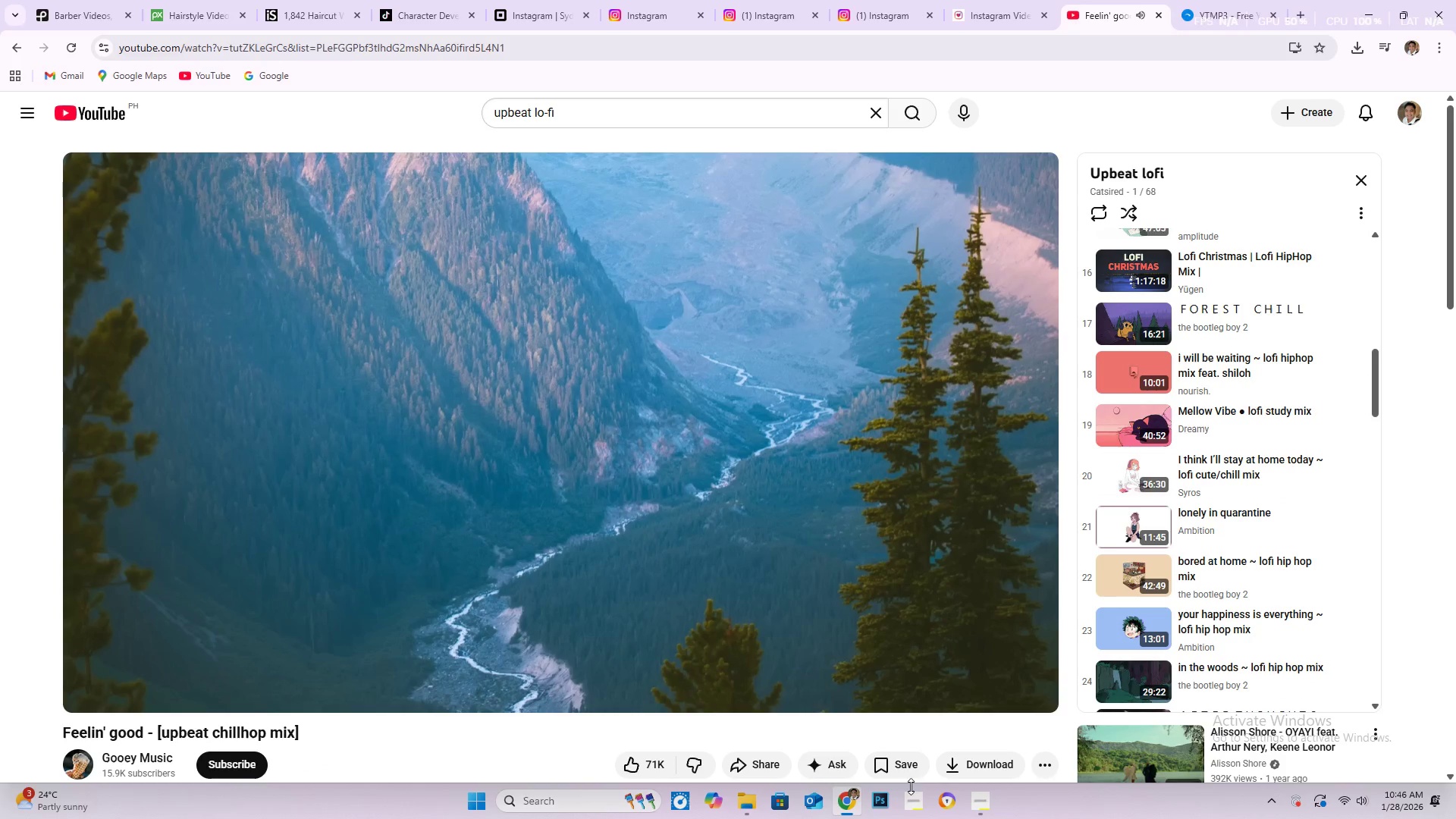 
left_click([984, 795])